 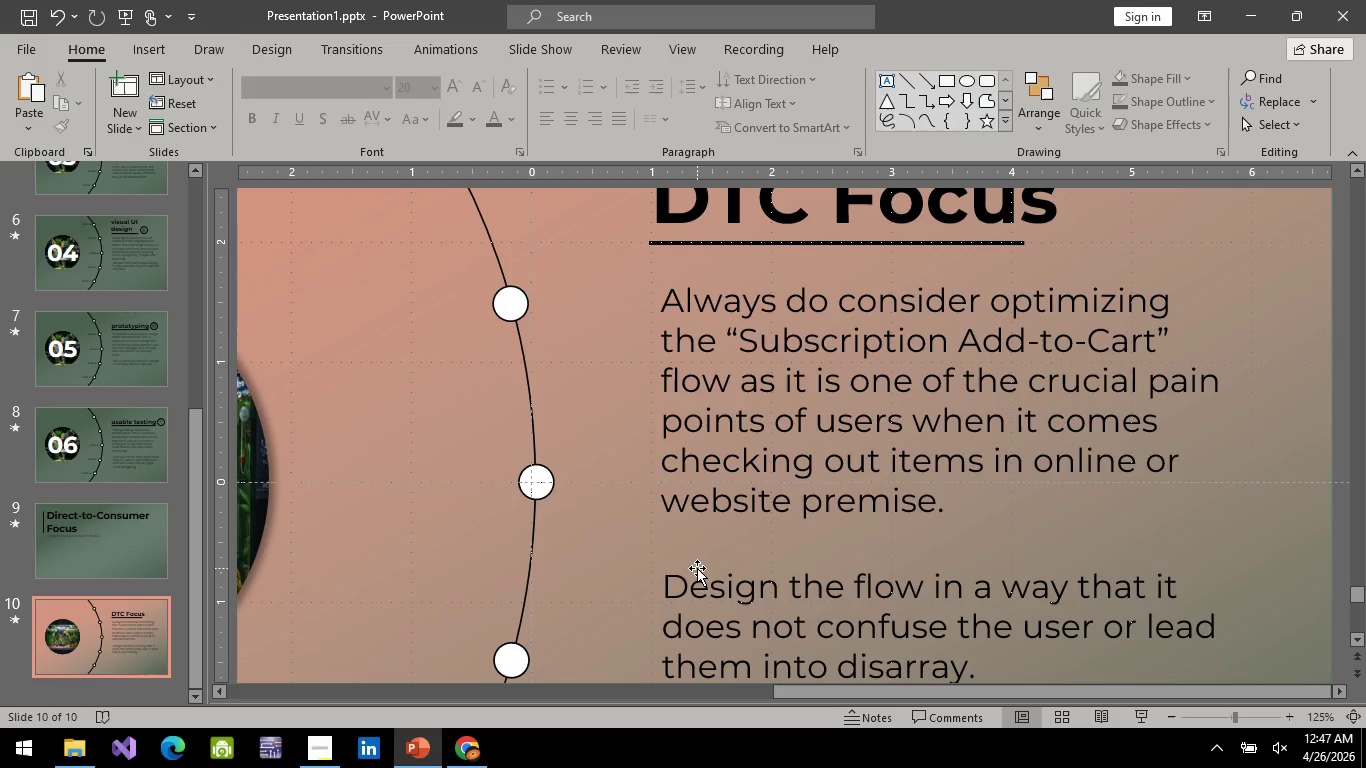 
scroll: coordinate [697, 568], scroll_direction: down, amount: 1.0
 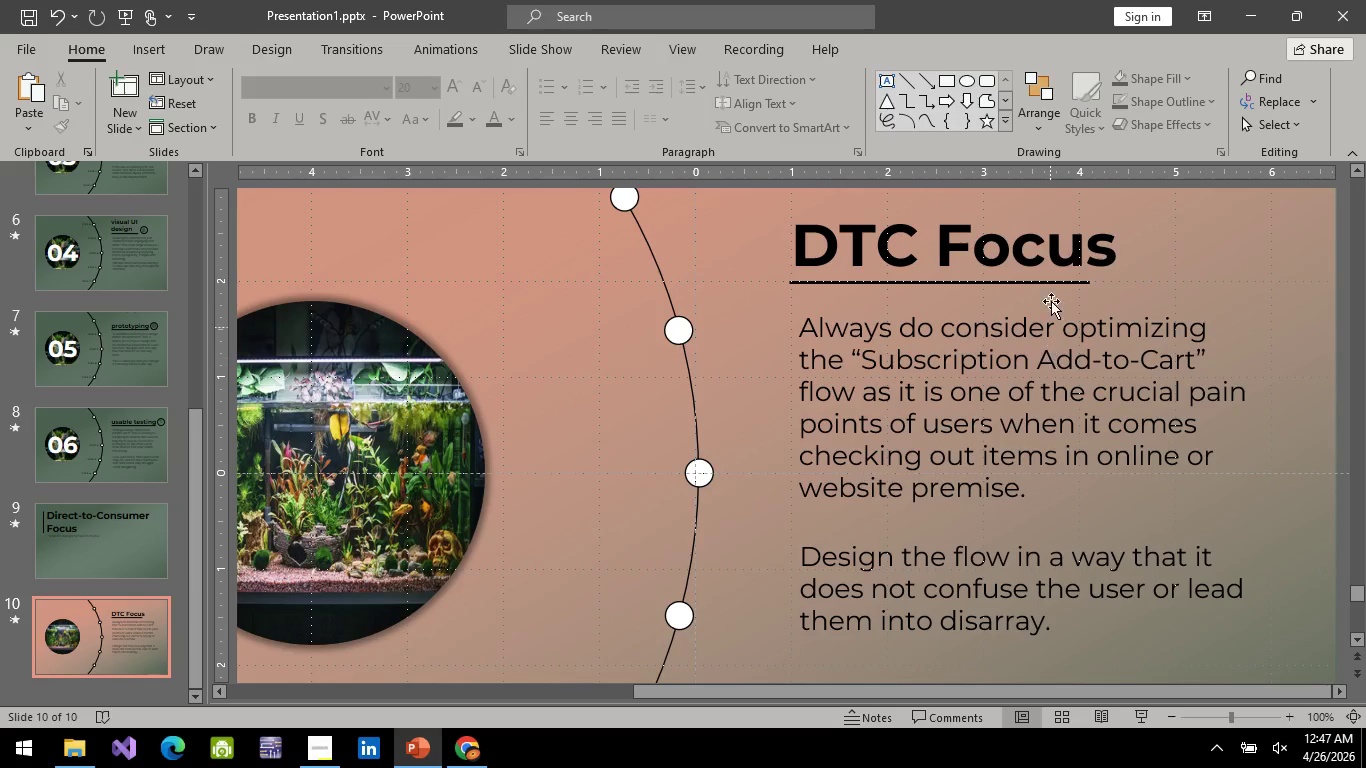 
left_click([1045, 284])
 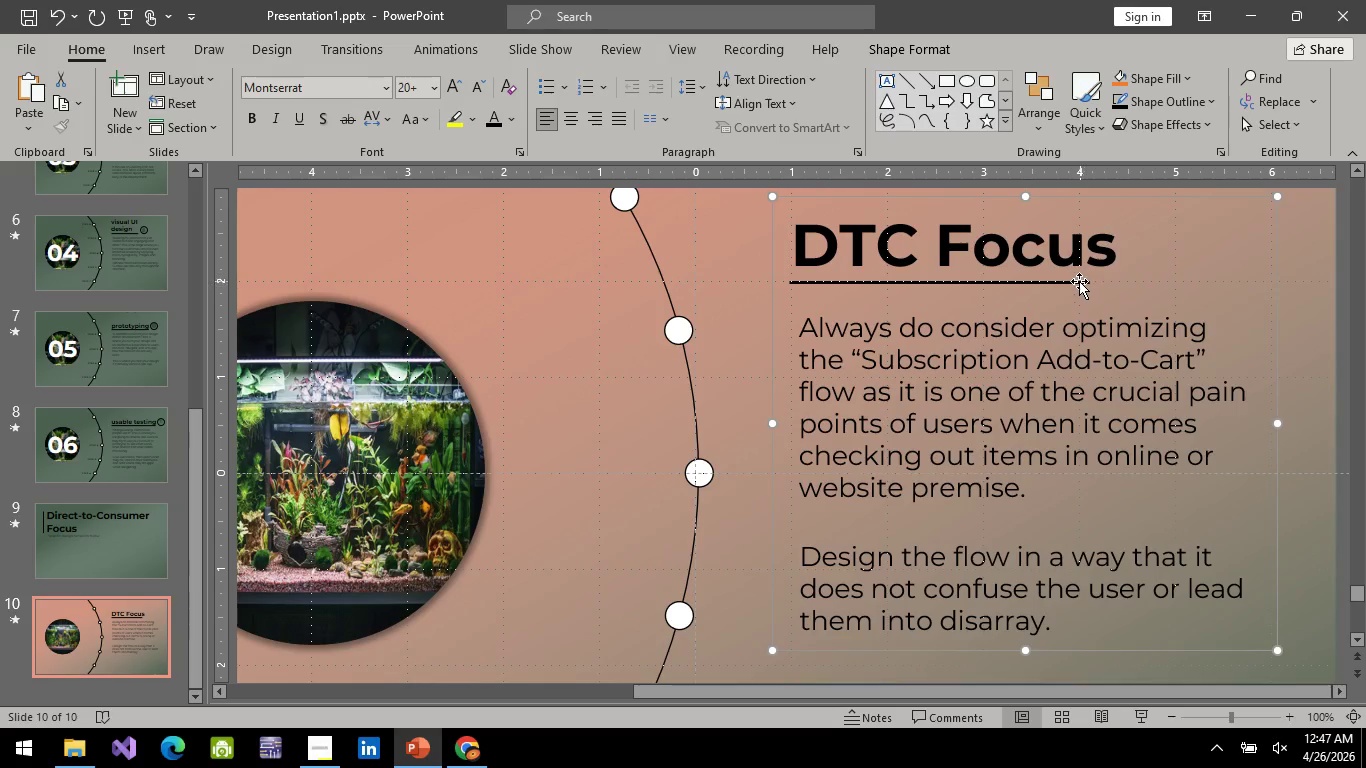 
left_click([1078, 281])
 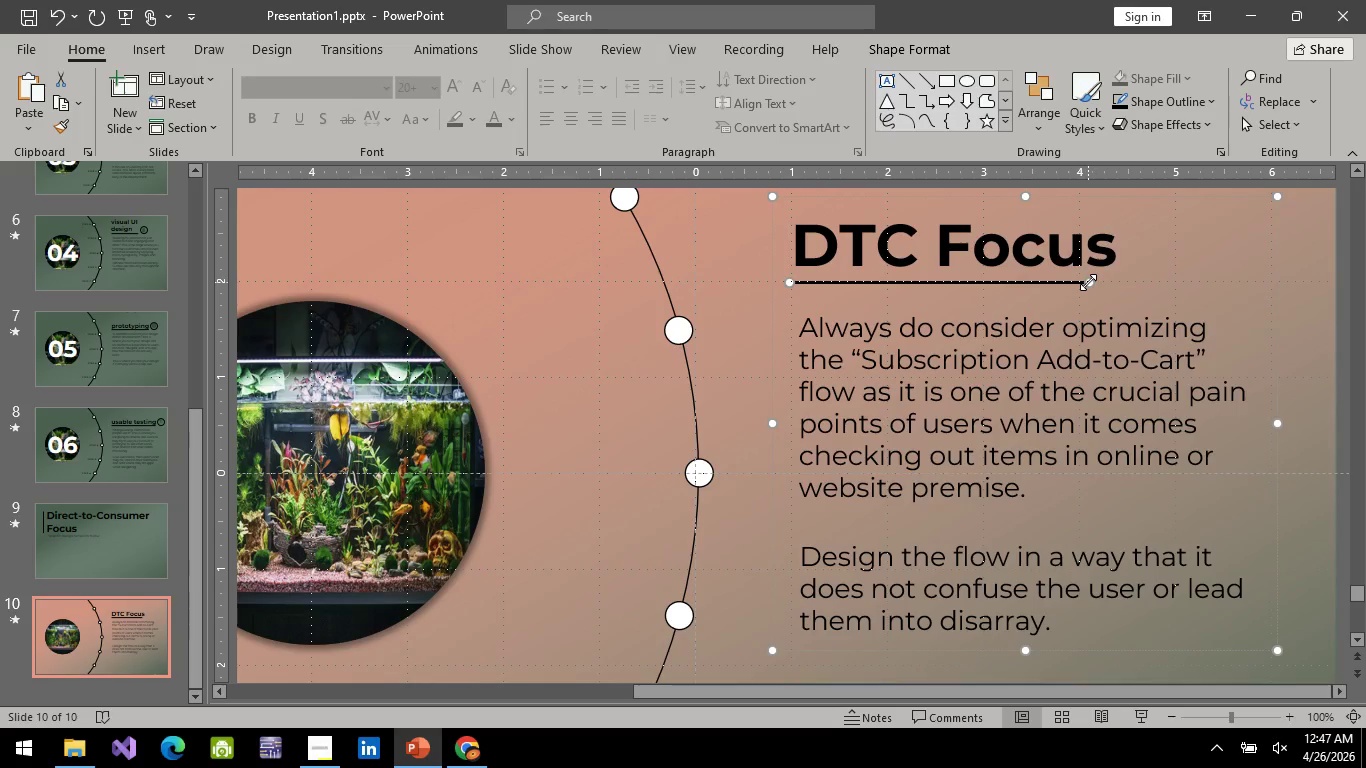 
left_click_drag(start_coordinate=[1089, 282], to_coordinate=[1117, 280])
 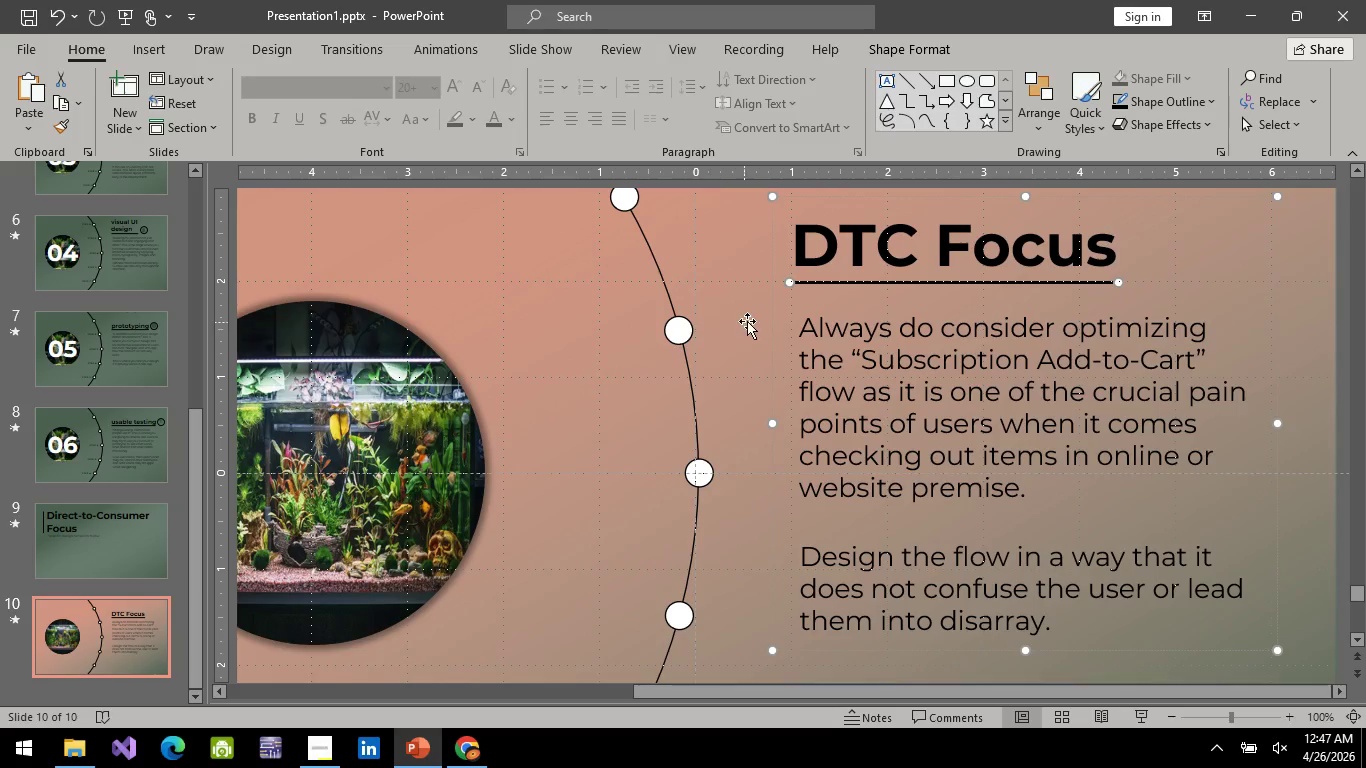 
left_click([750, 320])
 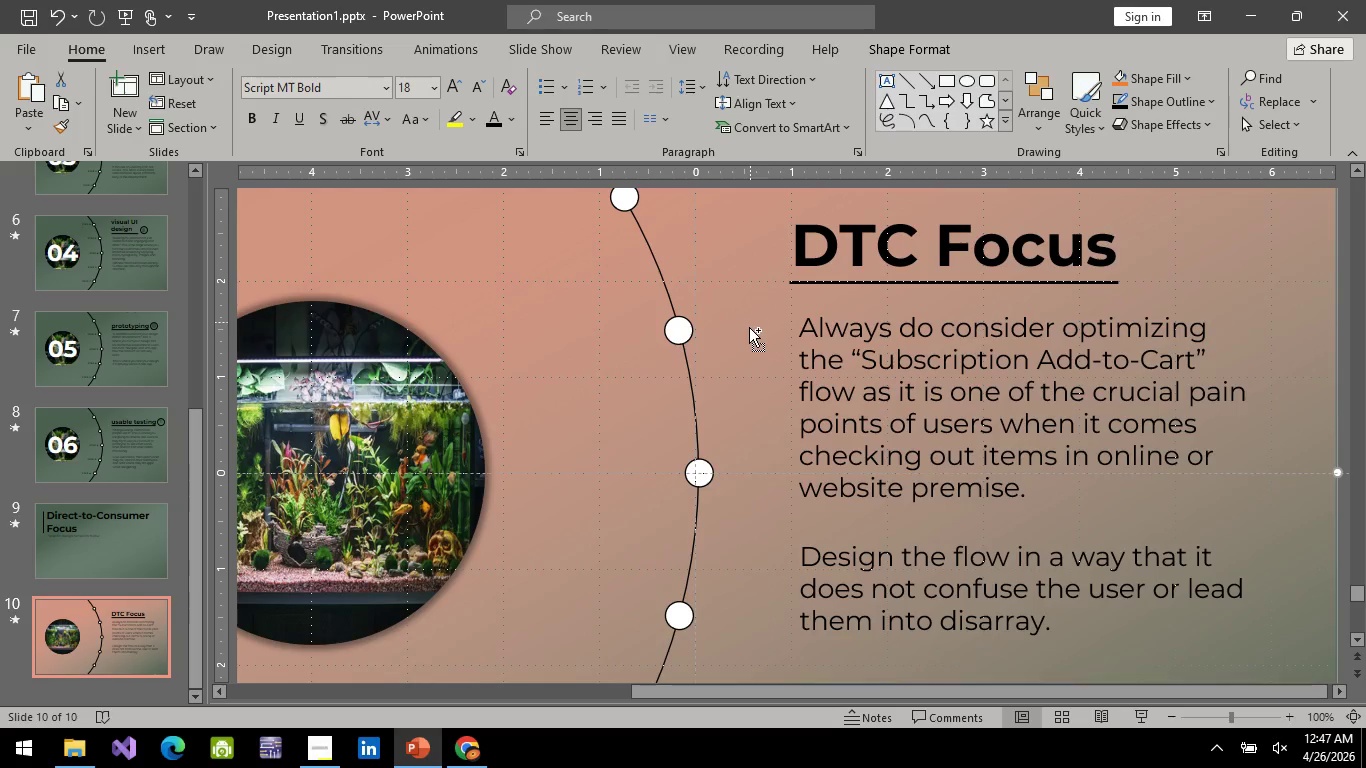 
hold_key(key=ControlLeft, duration=0.47)
scroll: coordinate [746, 336], scroll_direction: down, amount: 3.0
 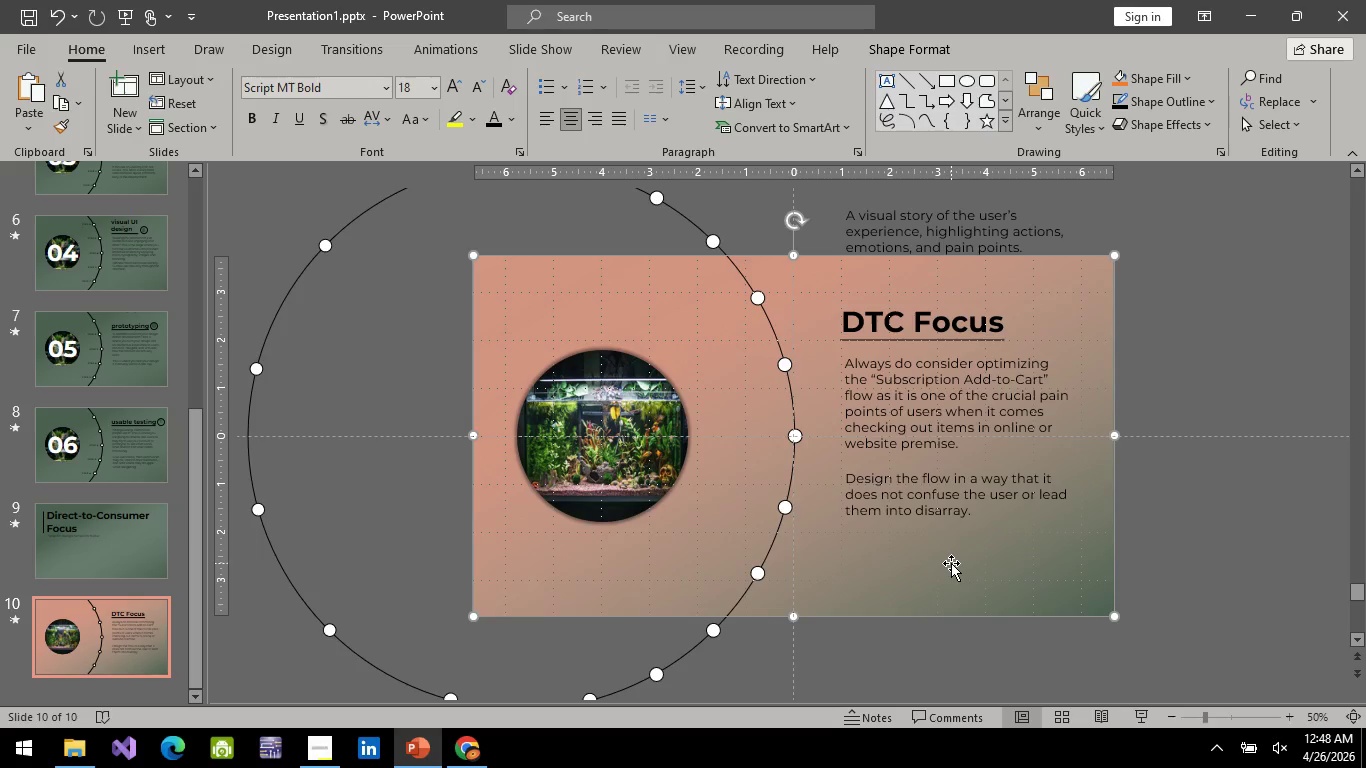 
wait(24.18)
 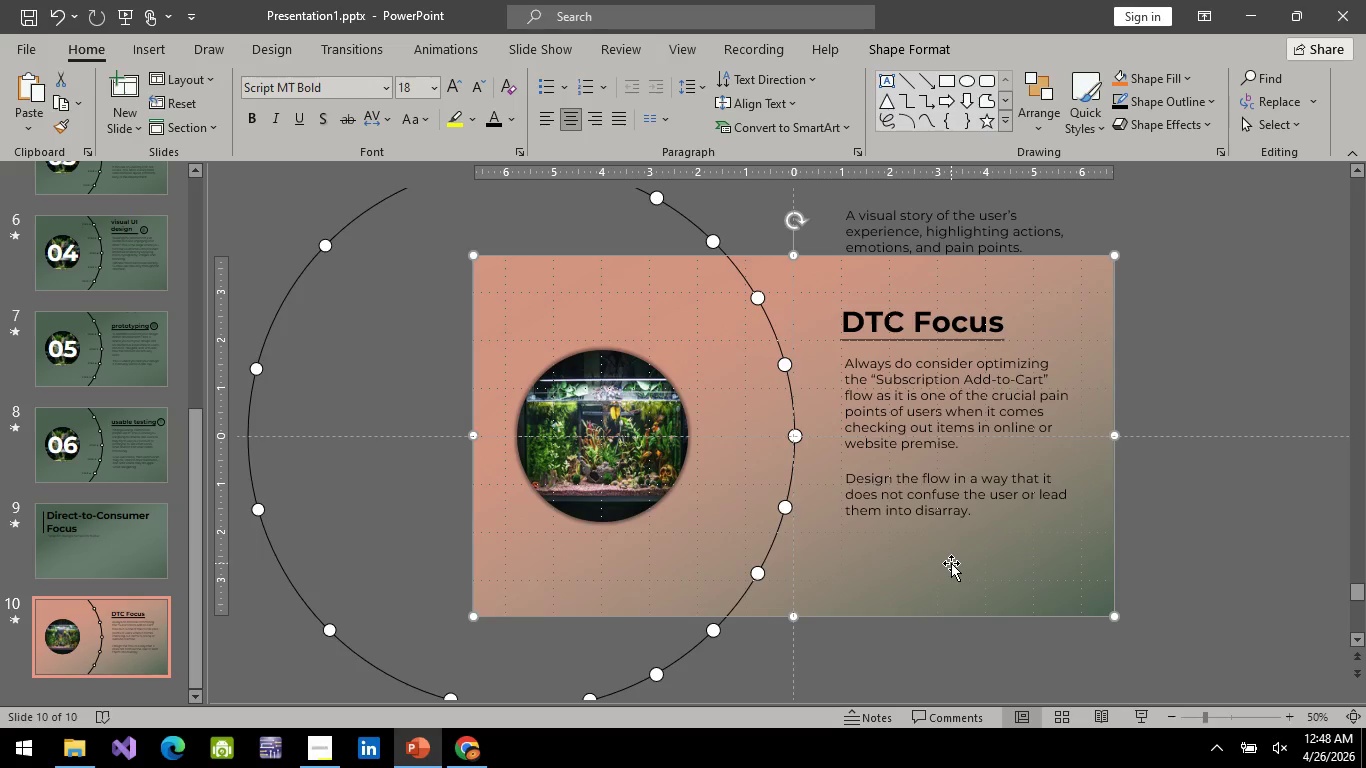 
key(Alt+AltLeft)
 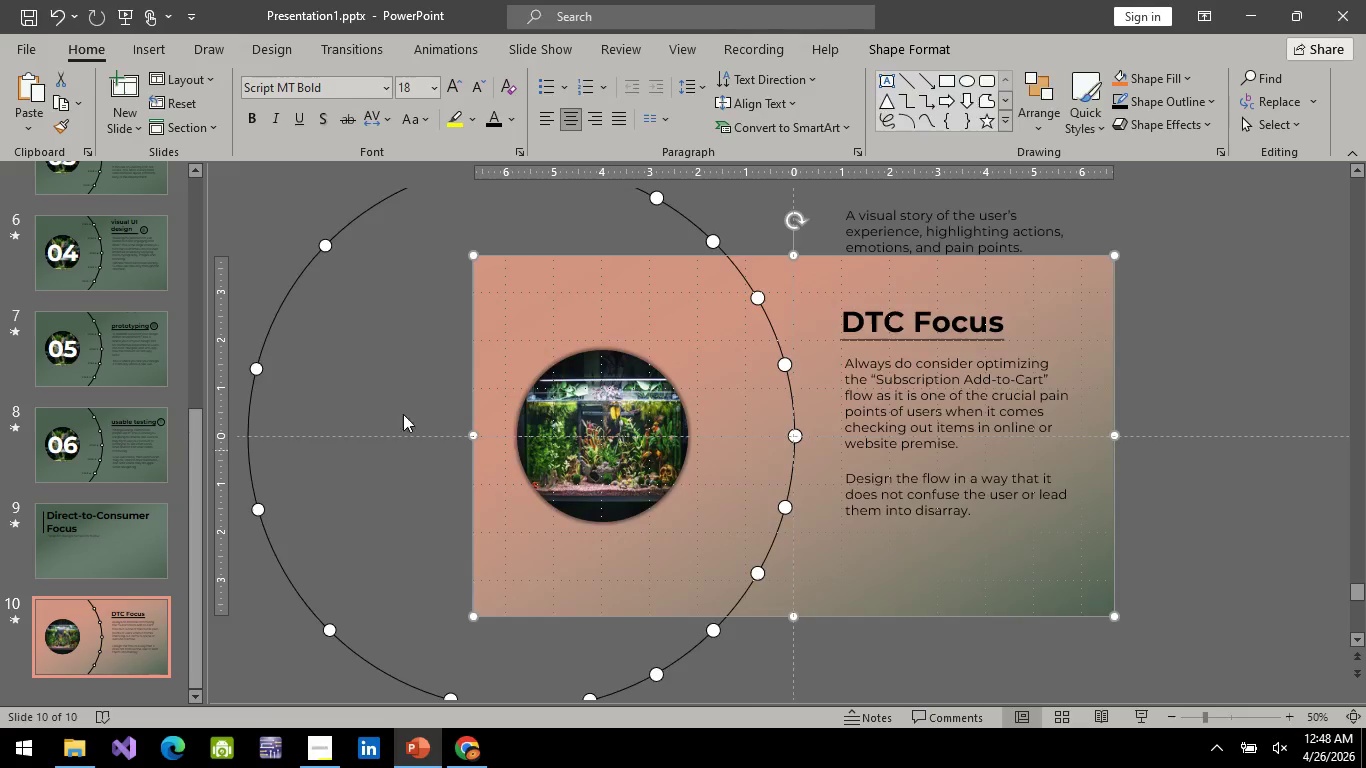 
key(Alt+Tab)